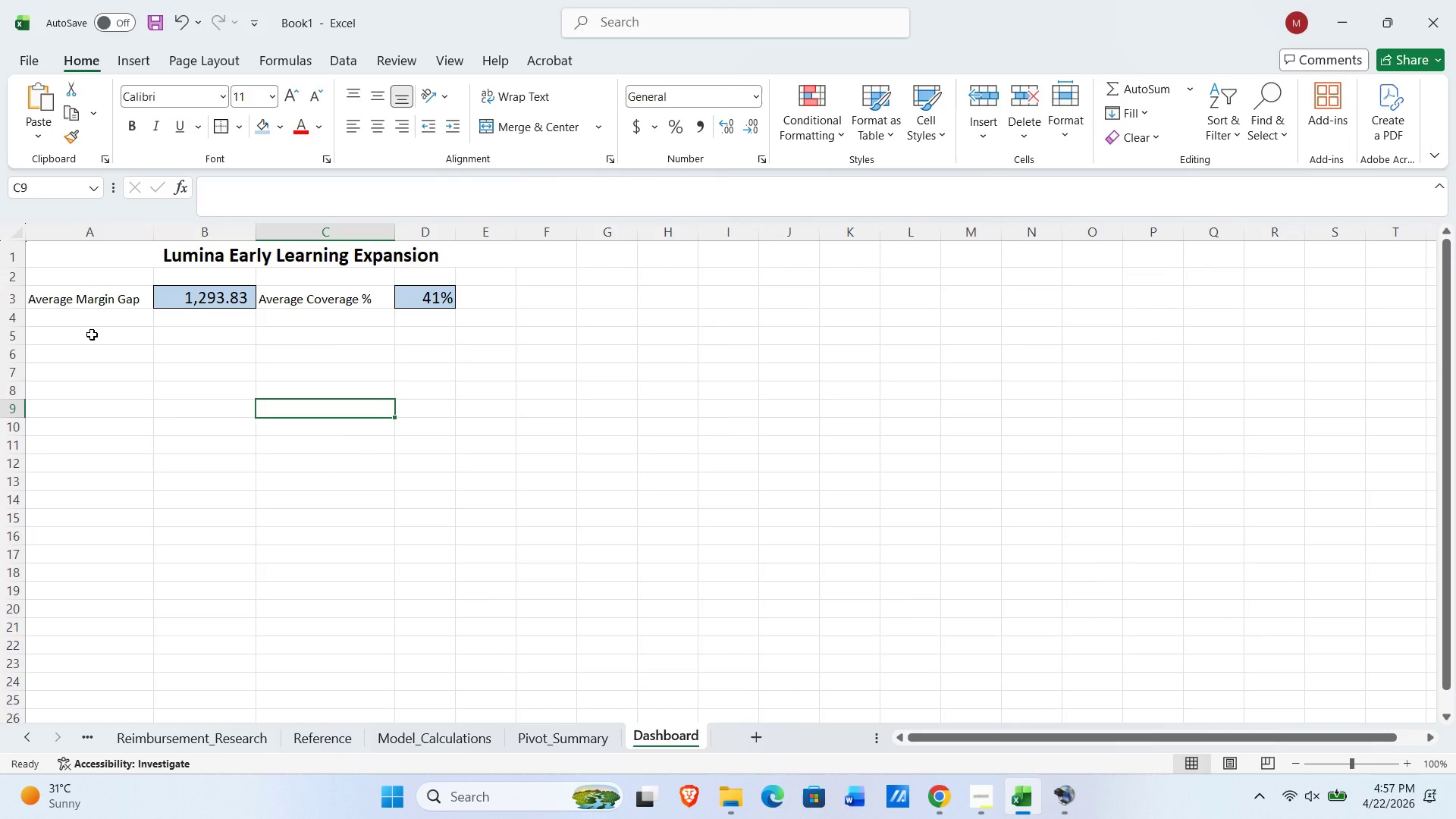 
wait(5.31)
 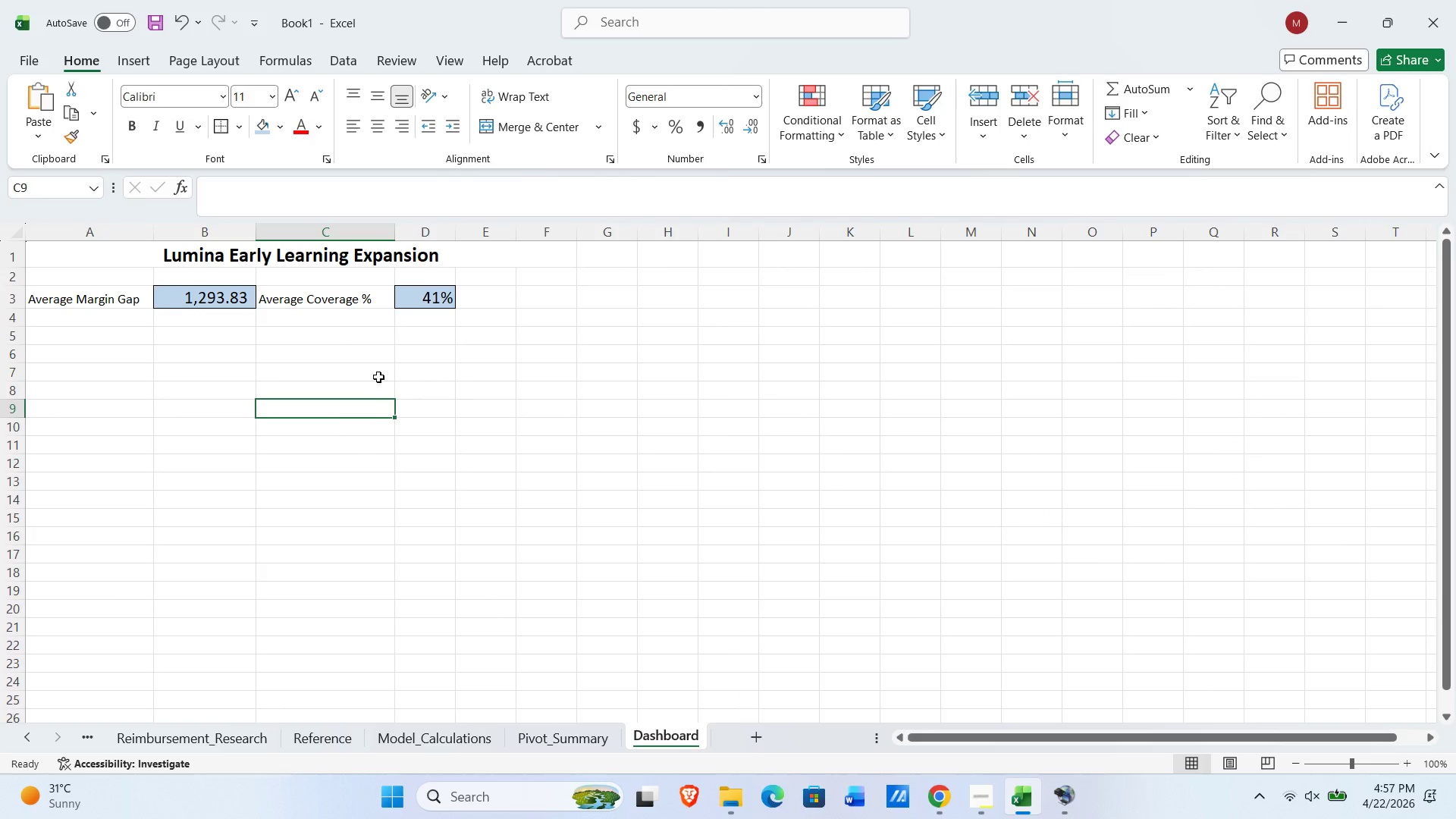 
left_click([65, 356])
 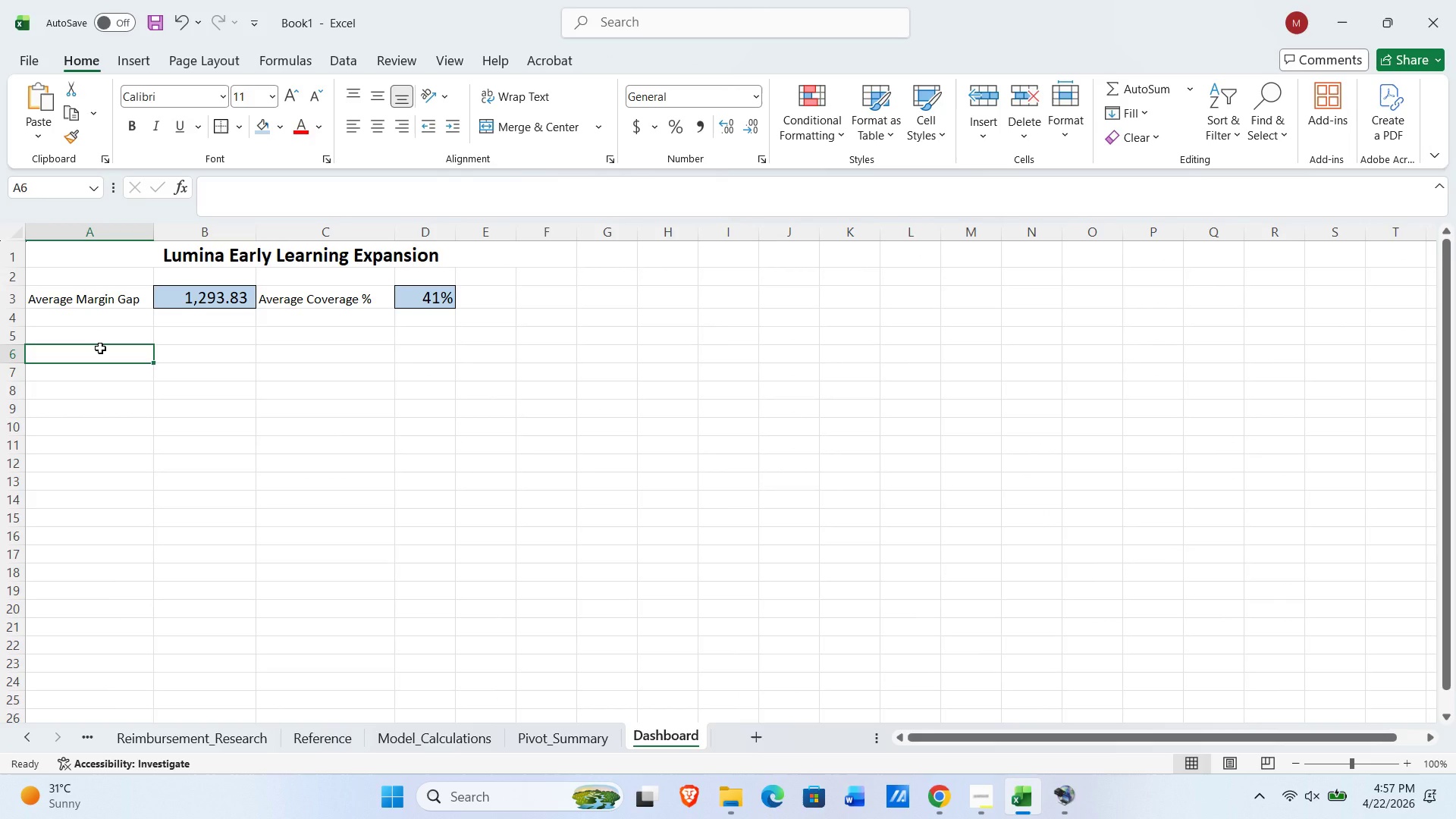 
key(Control+ControlLeft)
 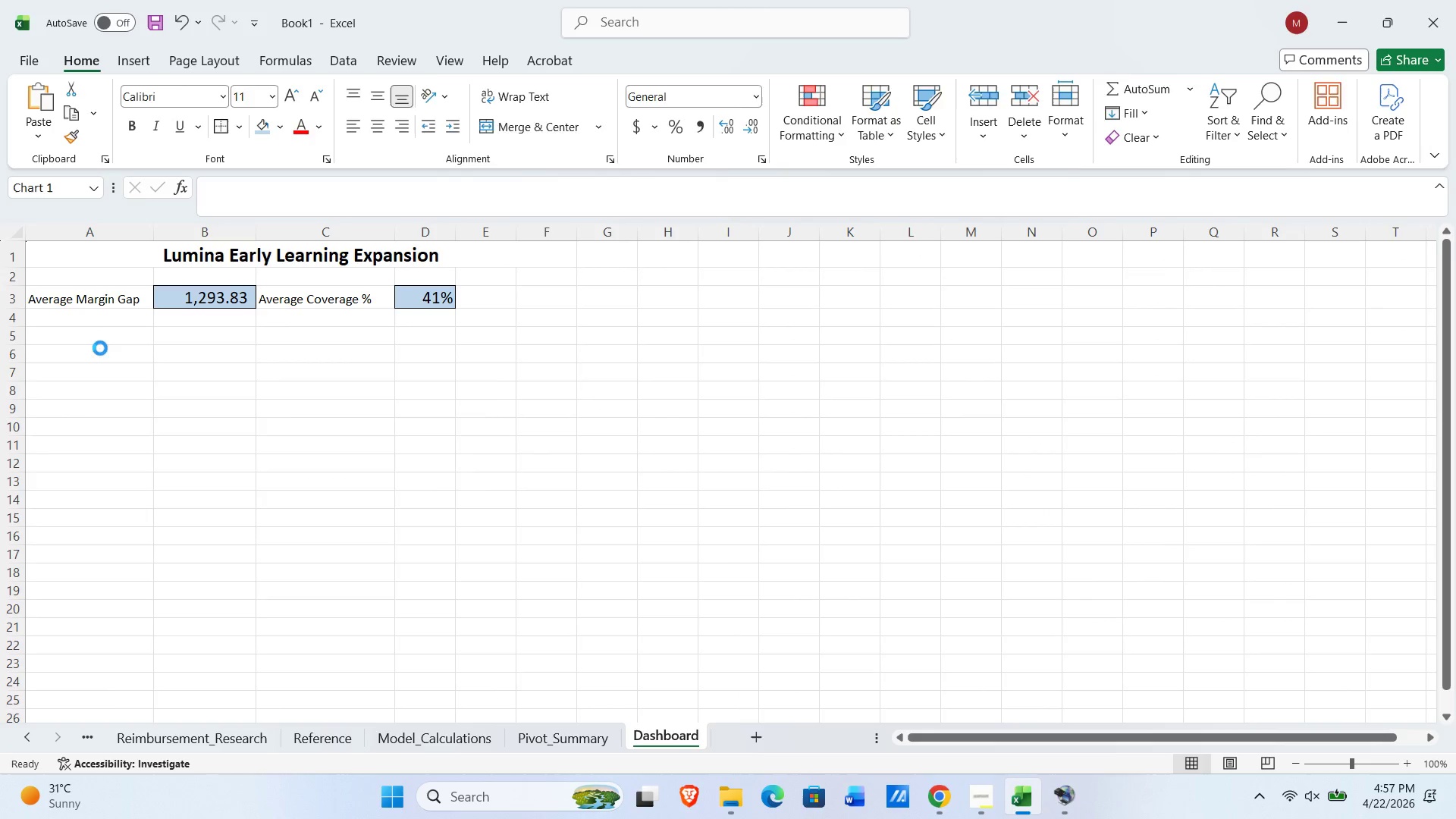 
key(Control+V)
 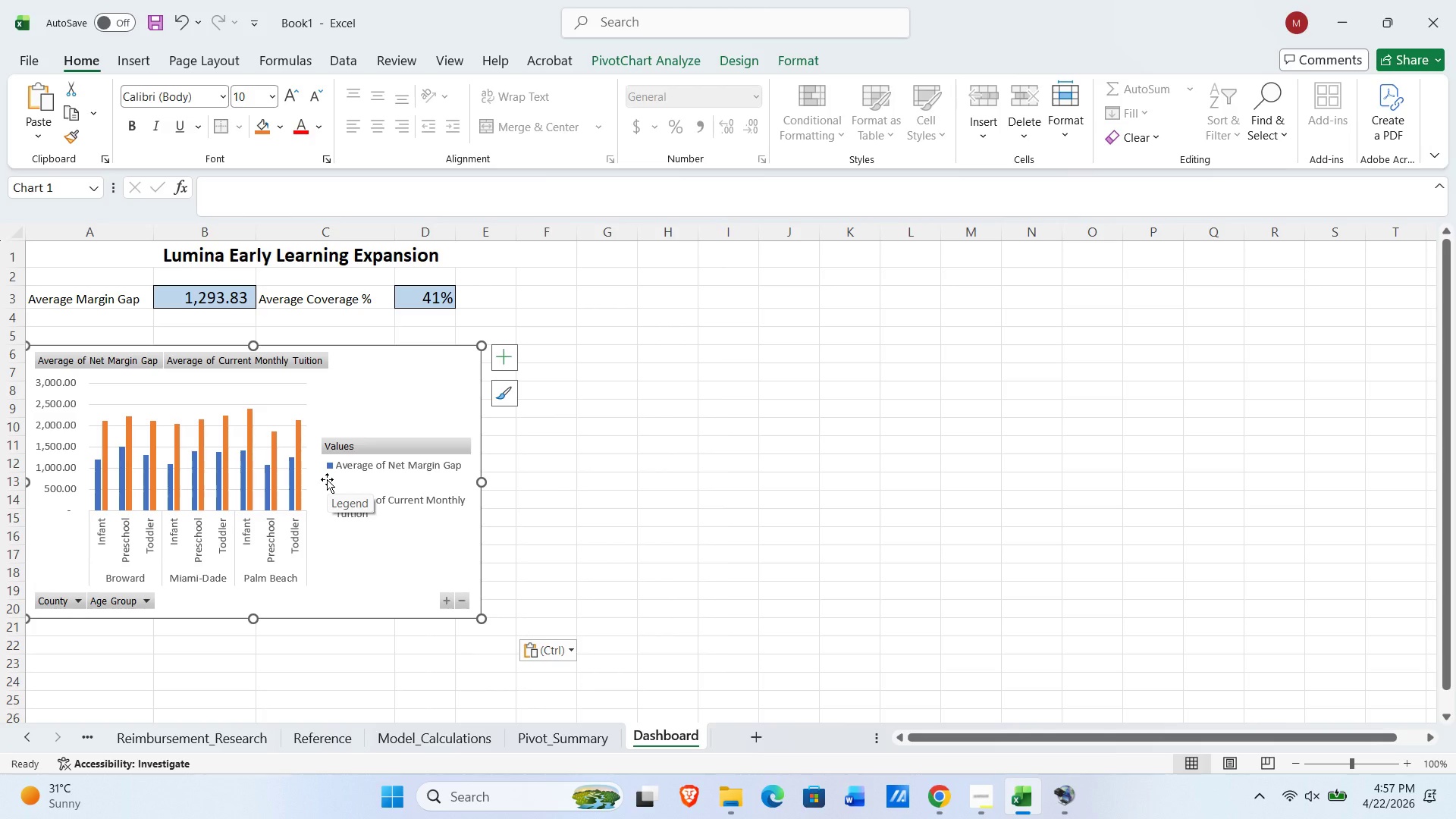 
wait(5.39)
 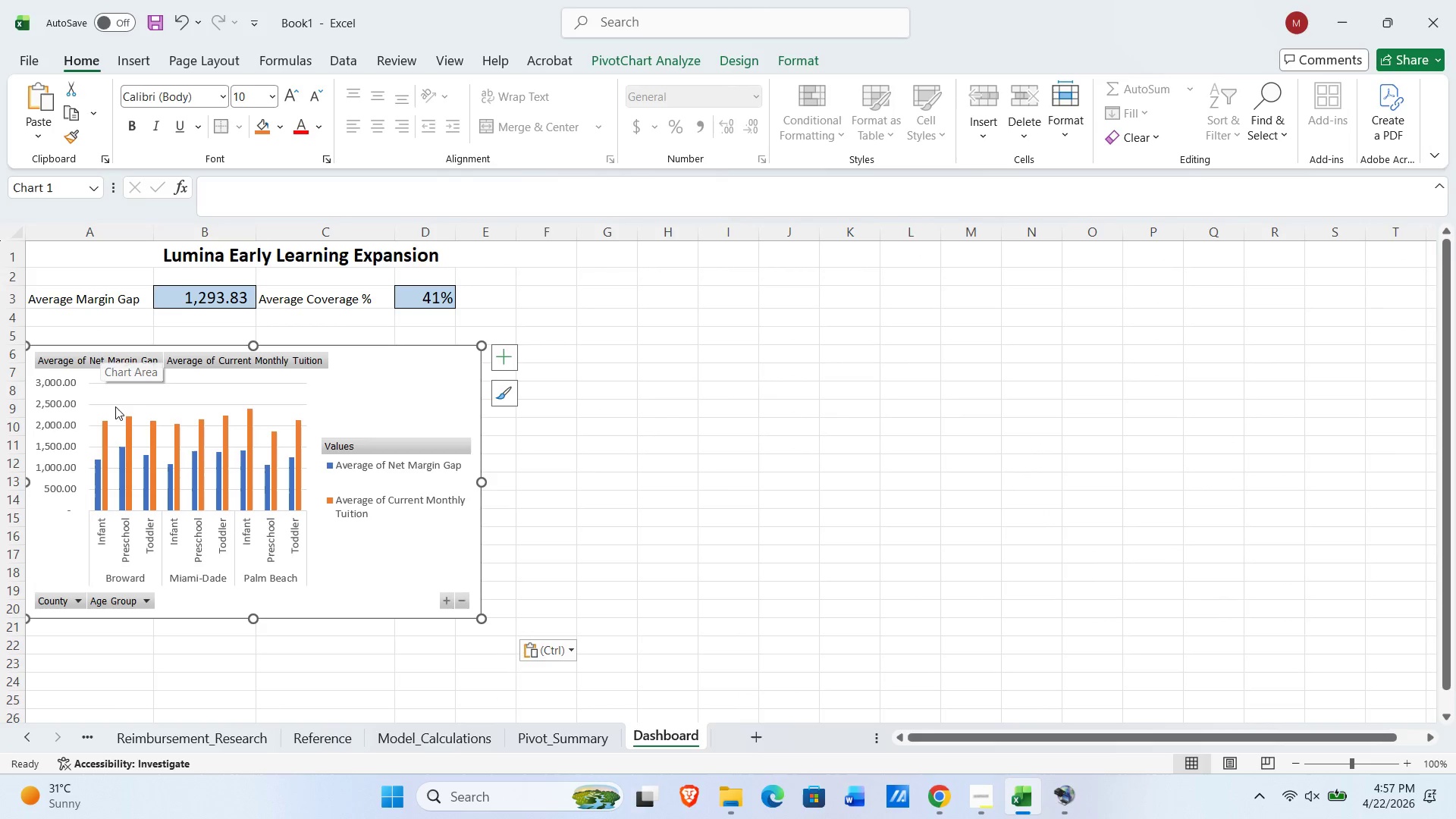 
left_click([546, 733])
 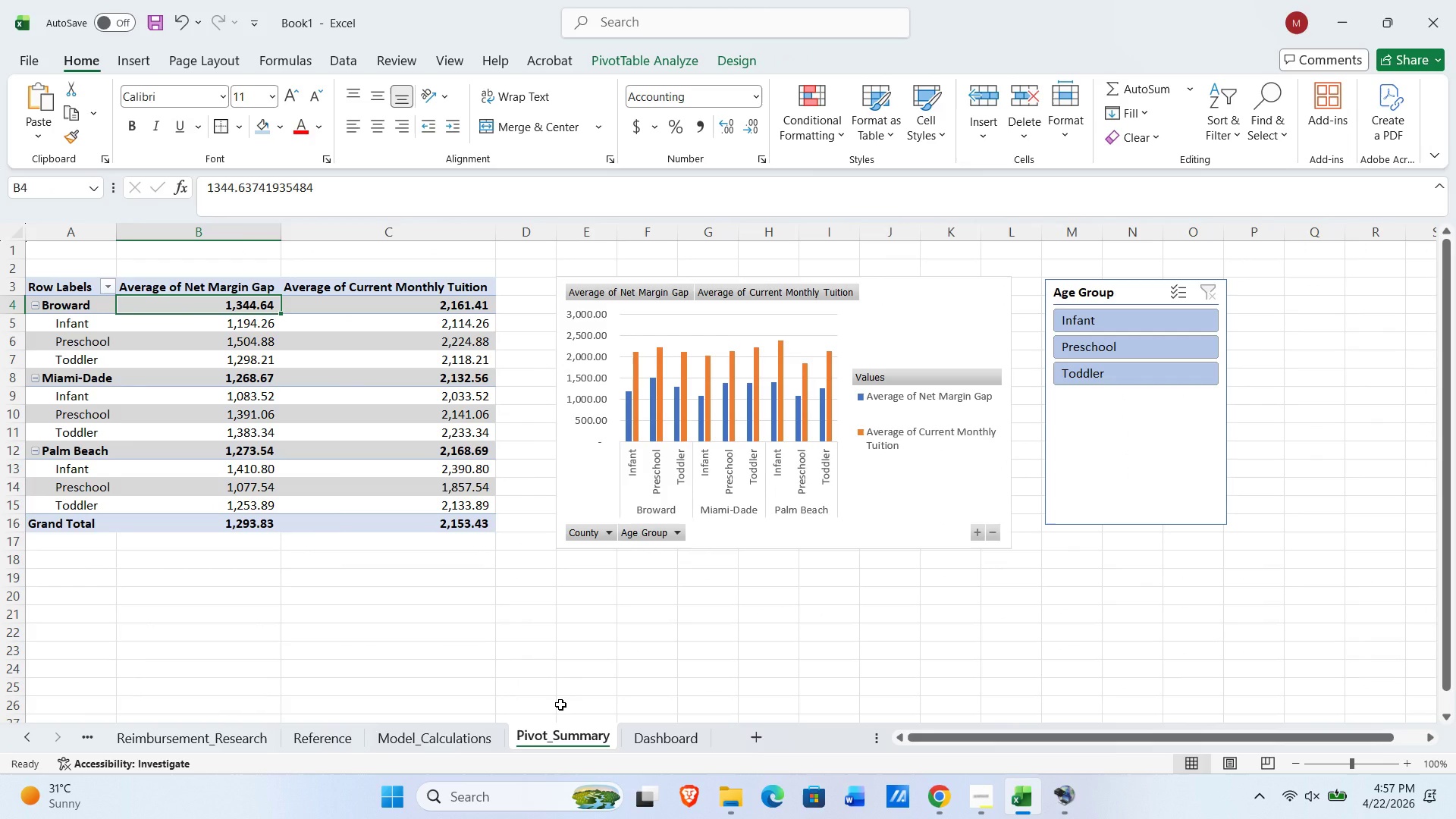 
wait(9.73)
 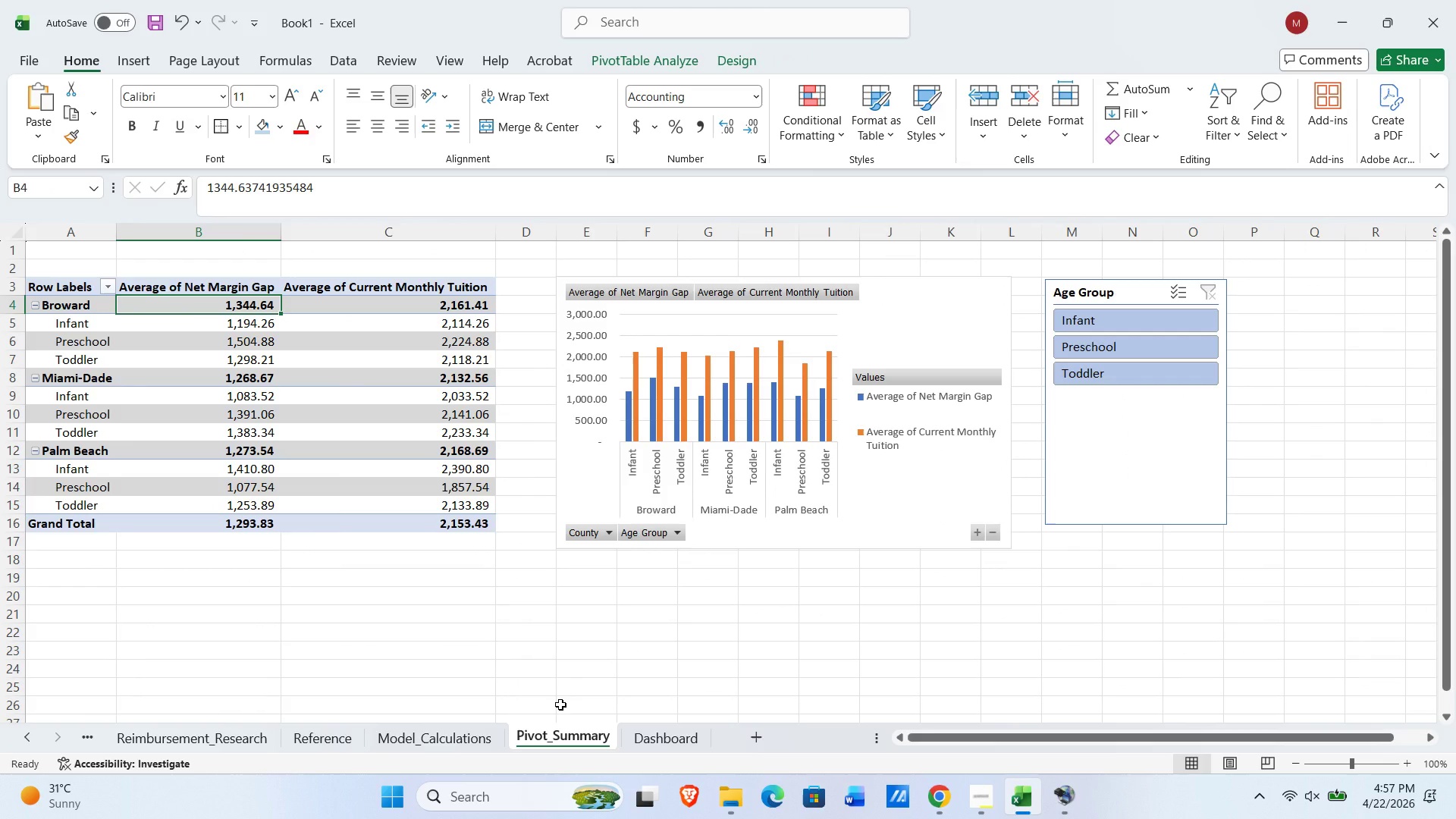 
left_click([671, 748])
 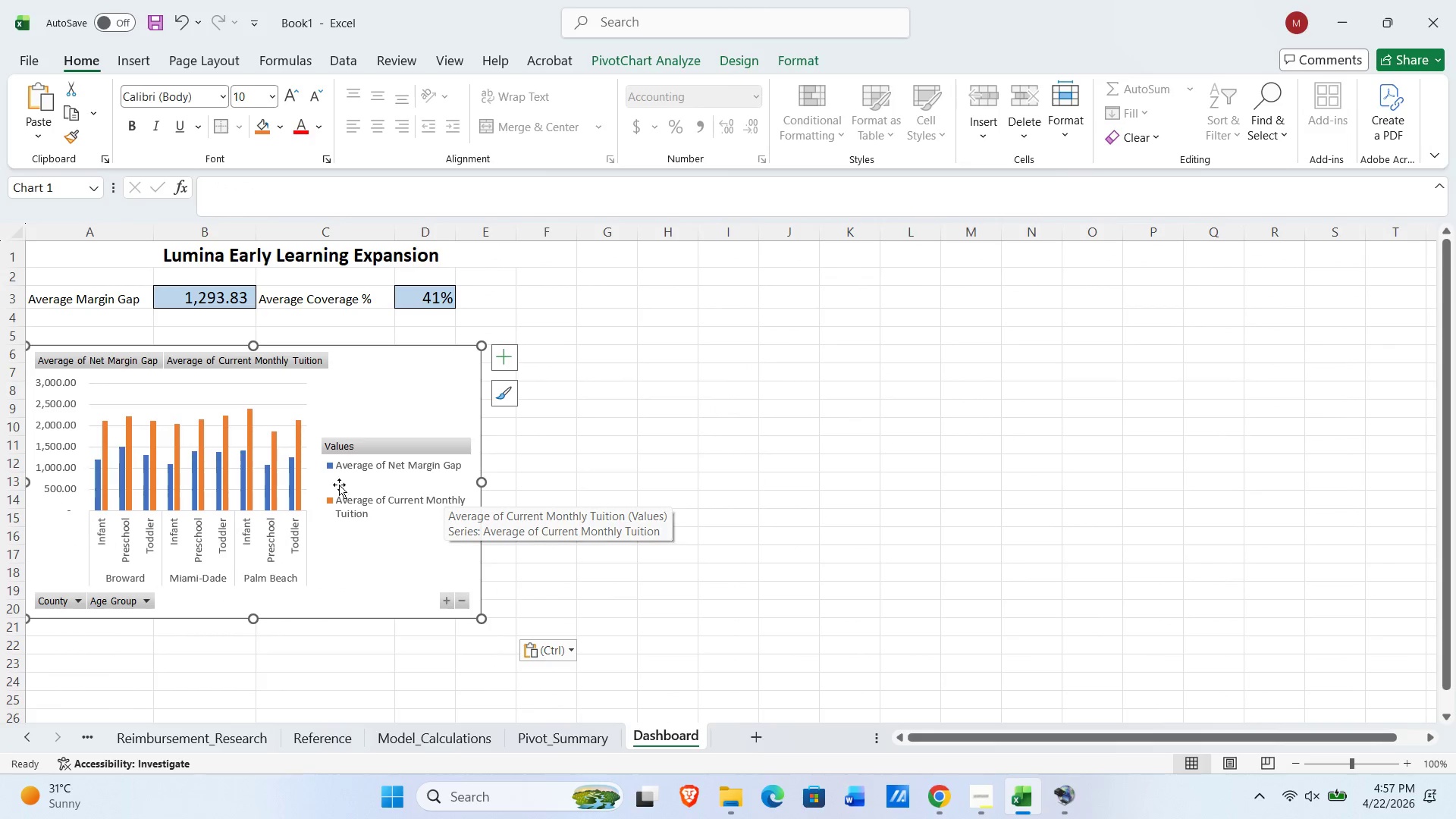 
wait(7.93)
 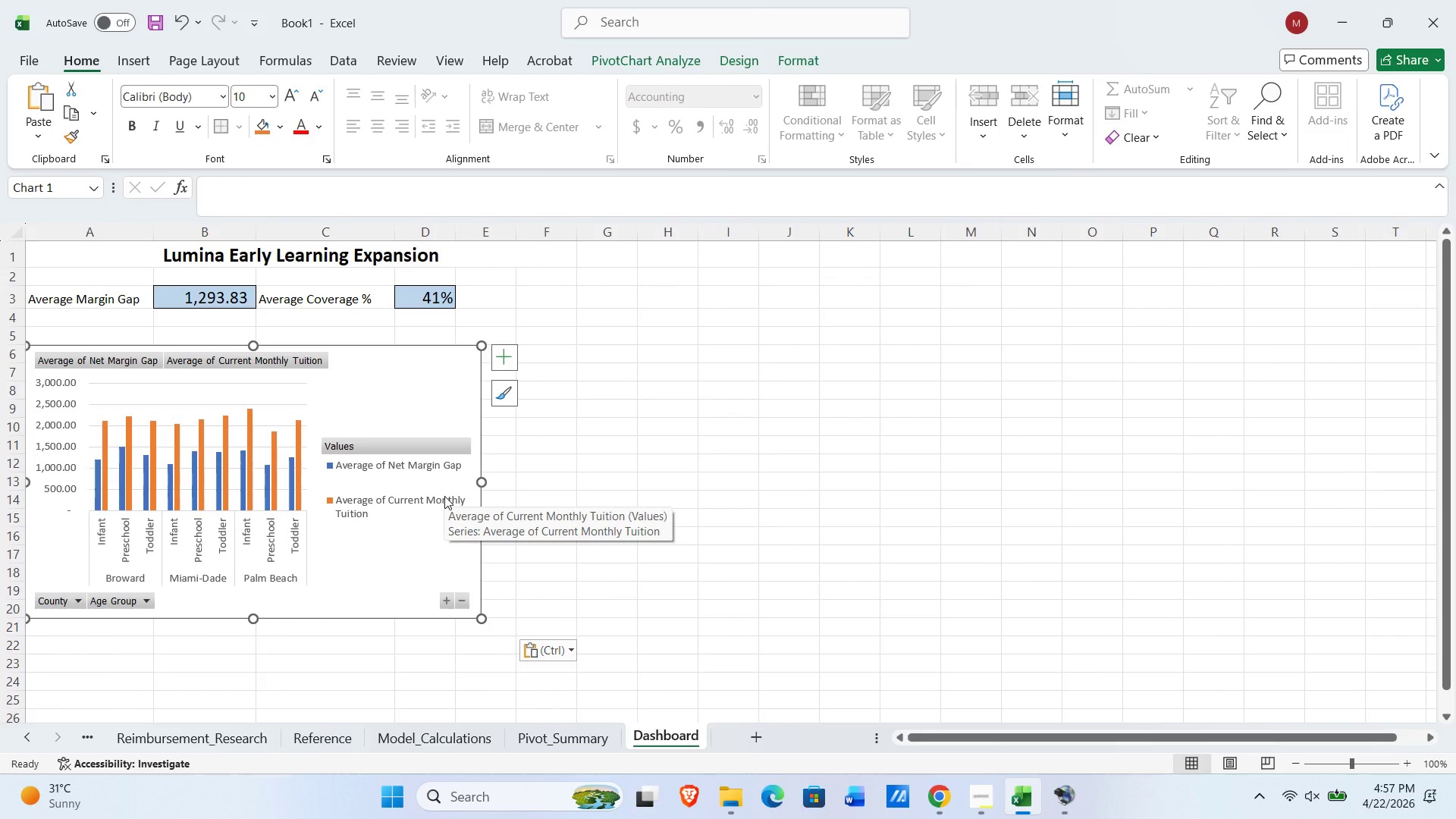 
mouse_move([408, 383])
 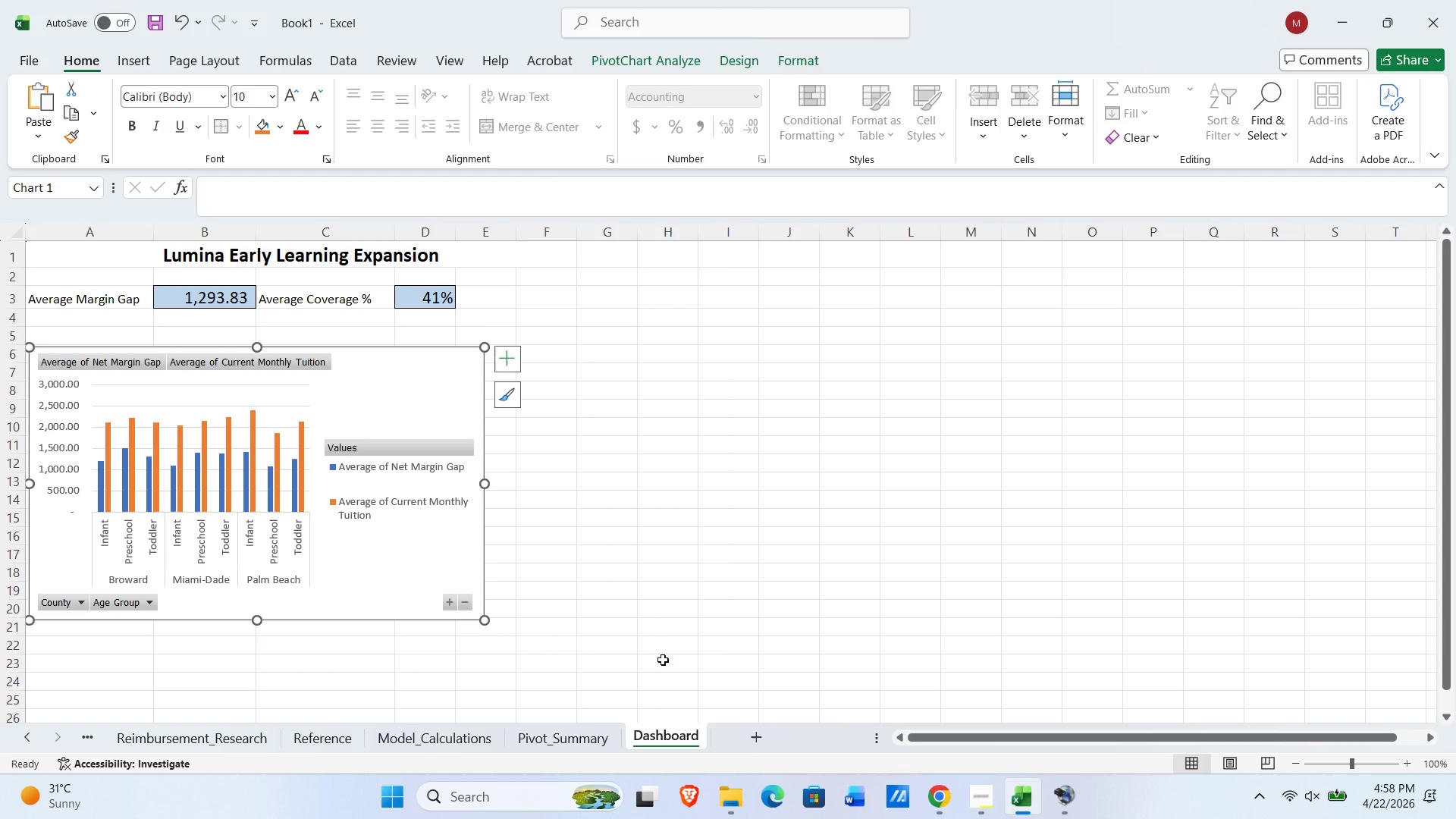 
wait(58.77)
 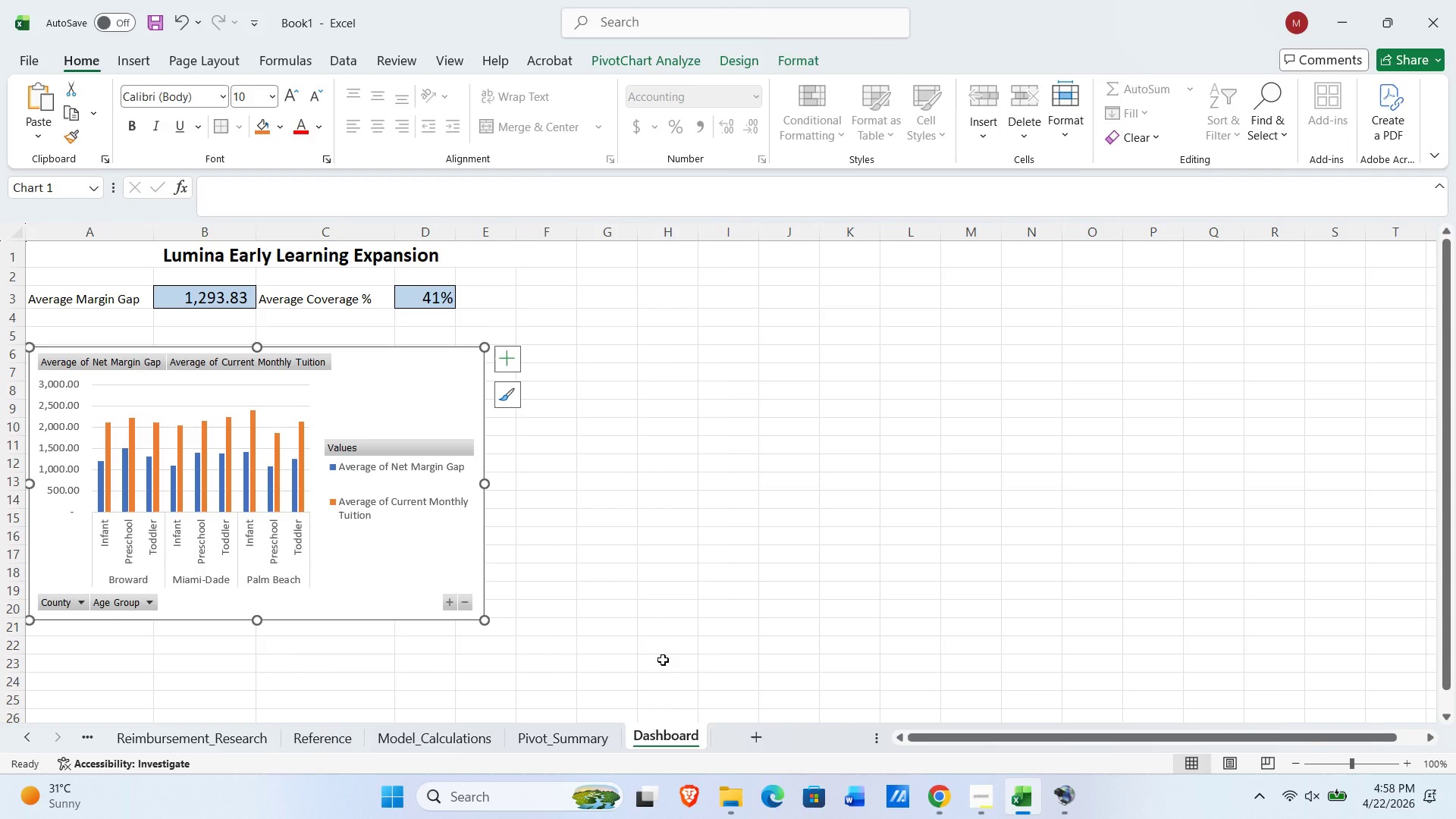 
left_click([571, 742])
 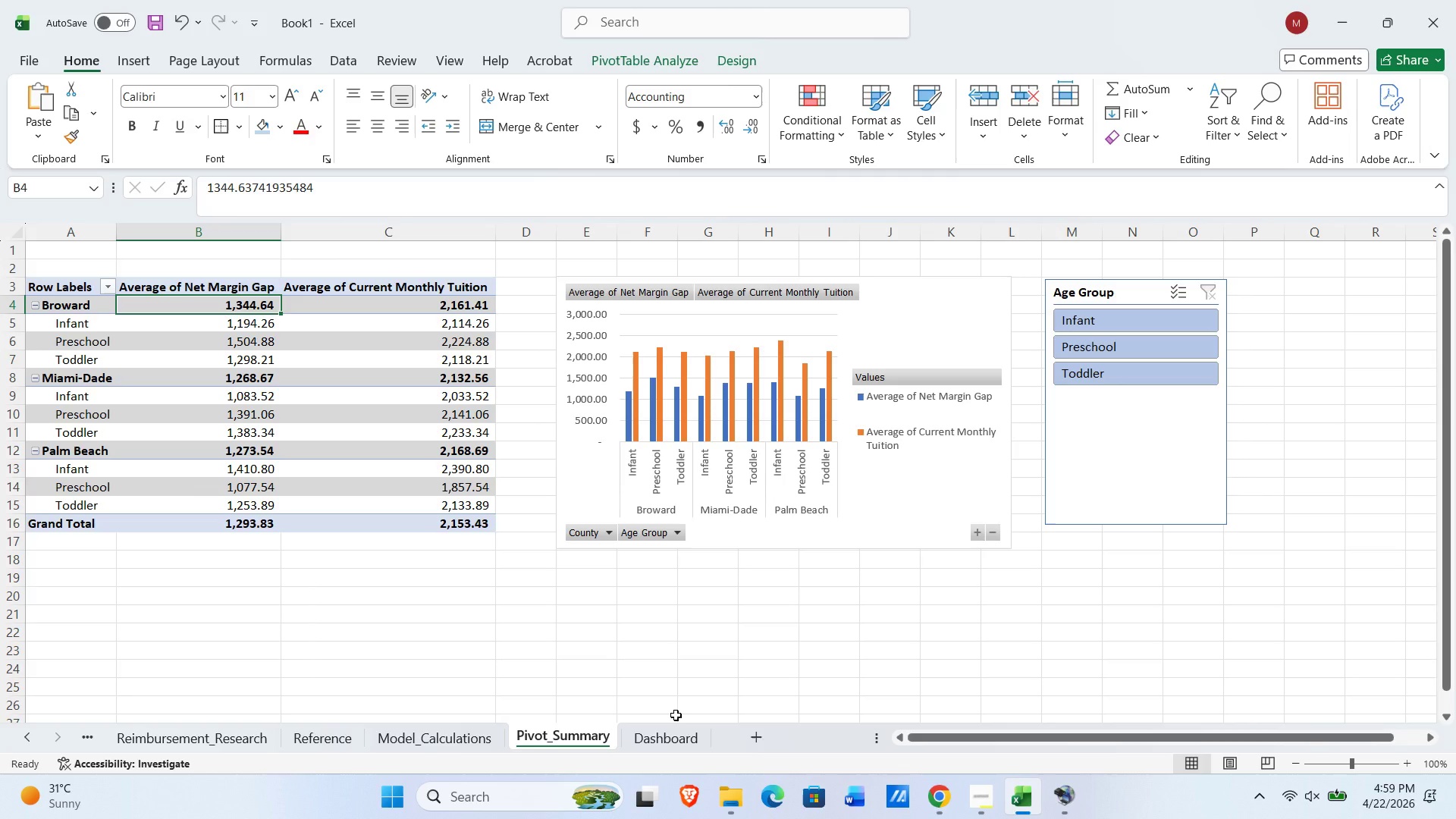 
wait(39.2)
 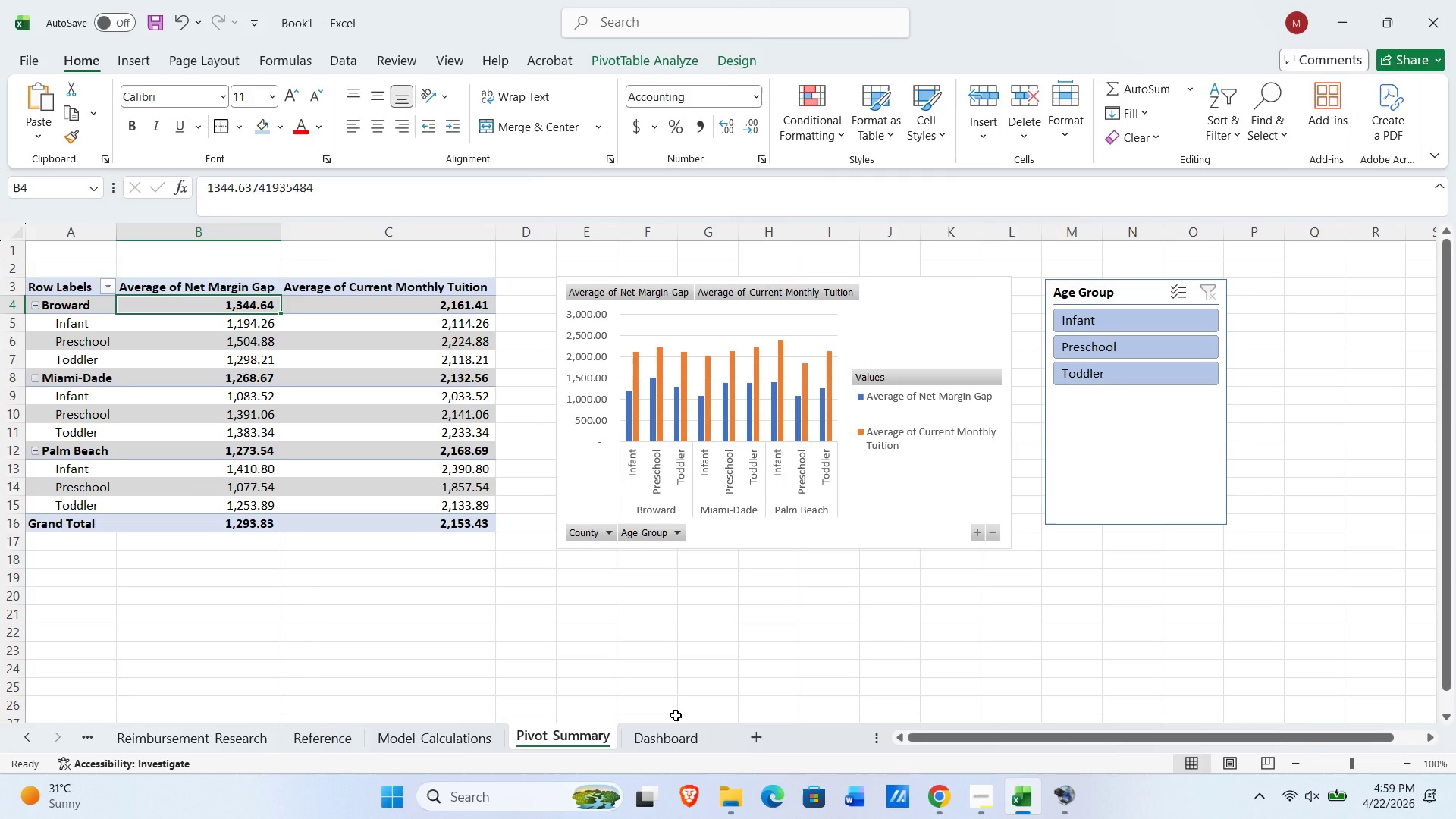 
left_click([661, 740])
 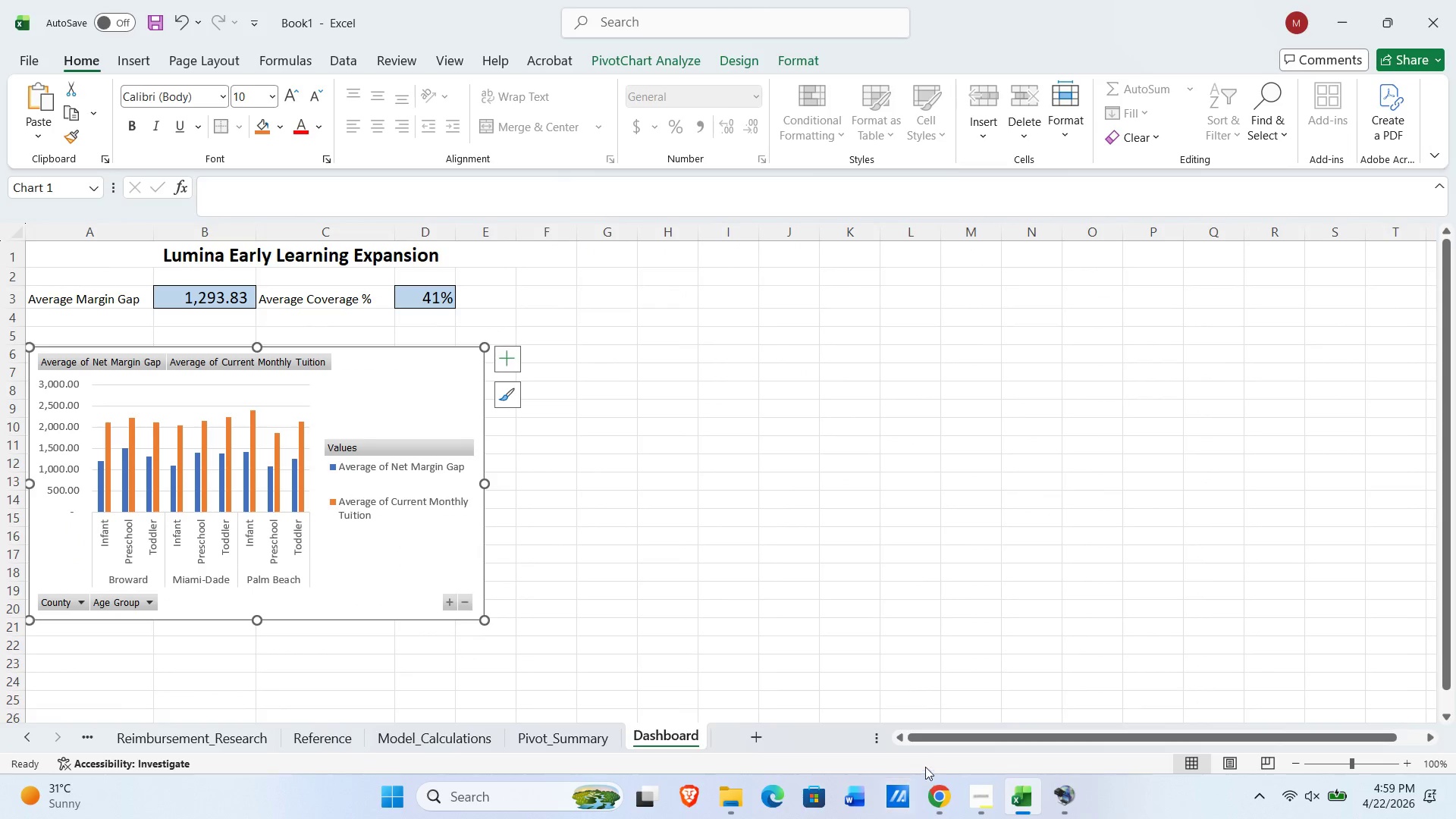 
key(Alt+AltLeft)
 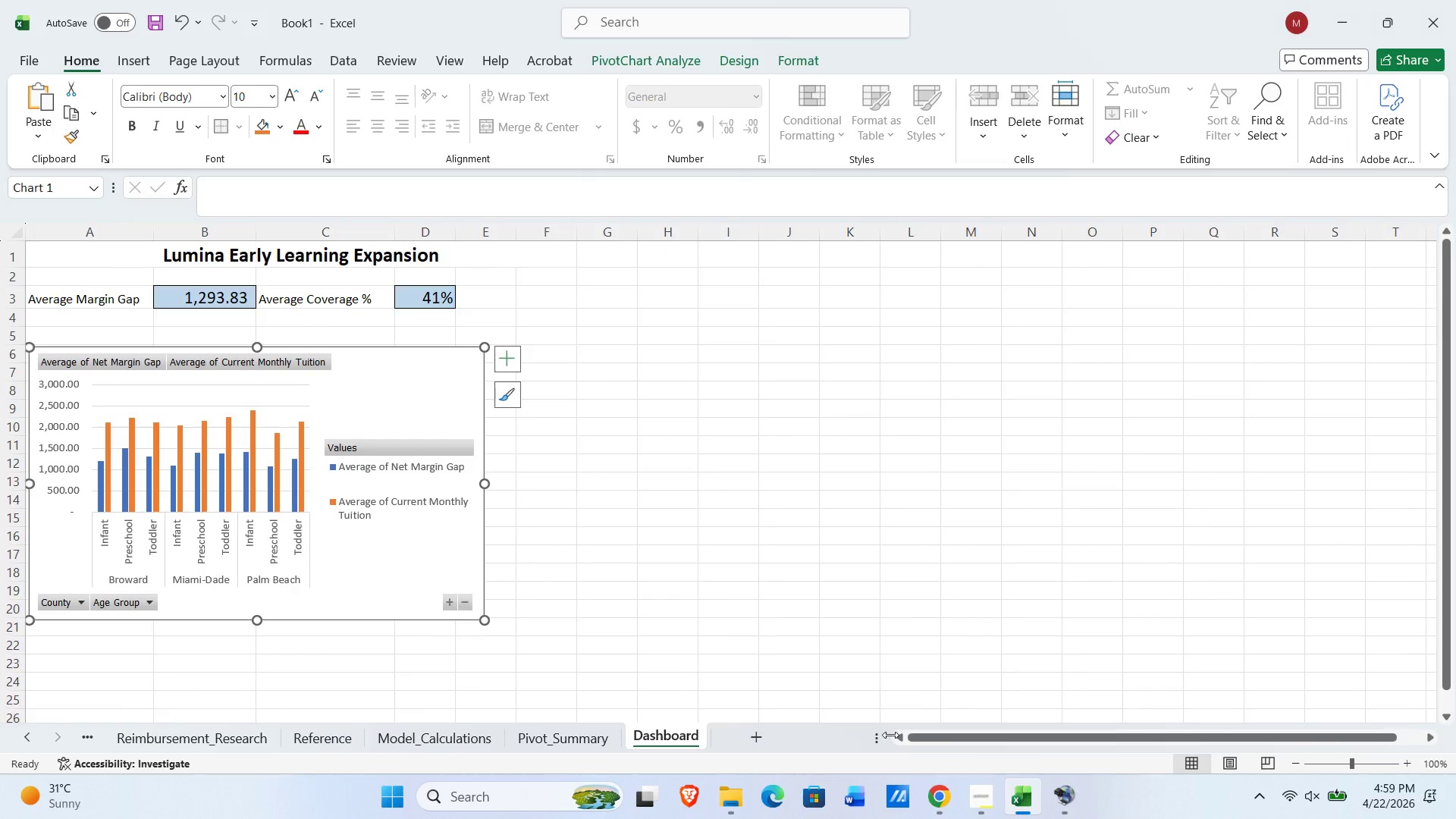 
key(Alt+Tab)